 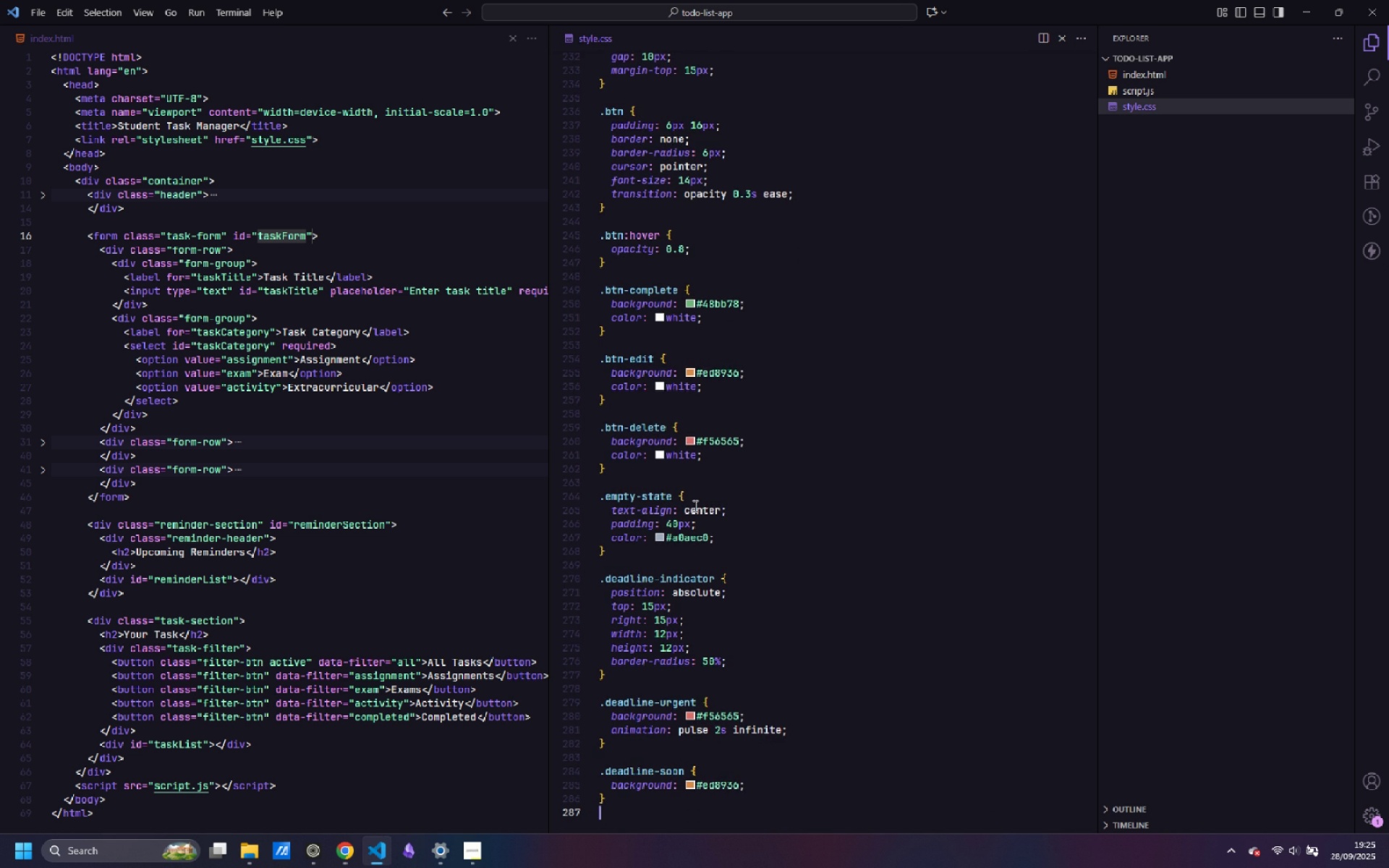 
key(Enter)
 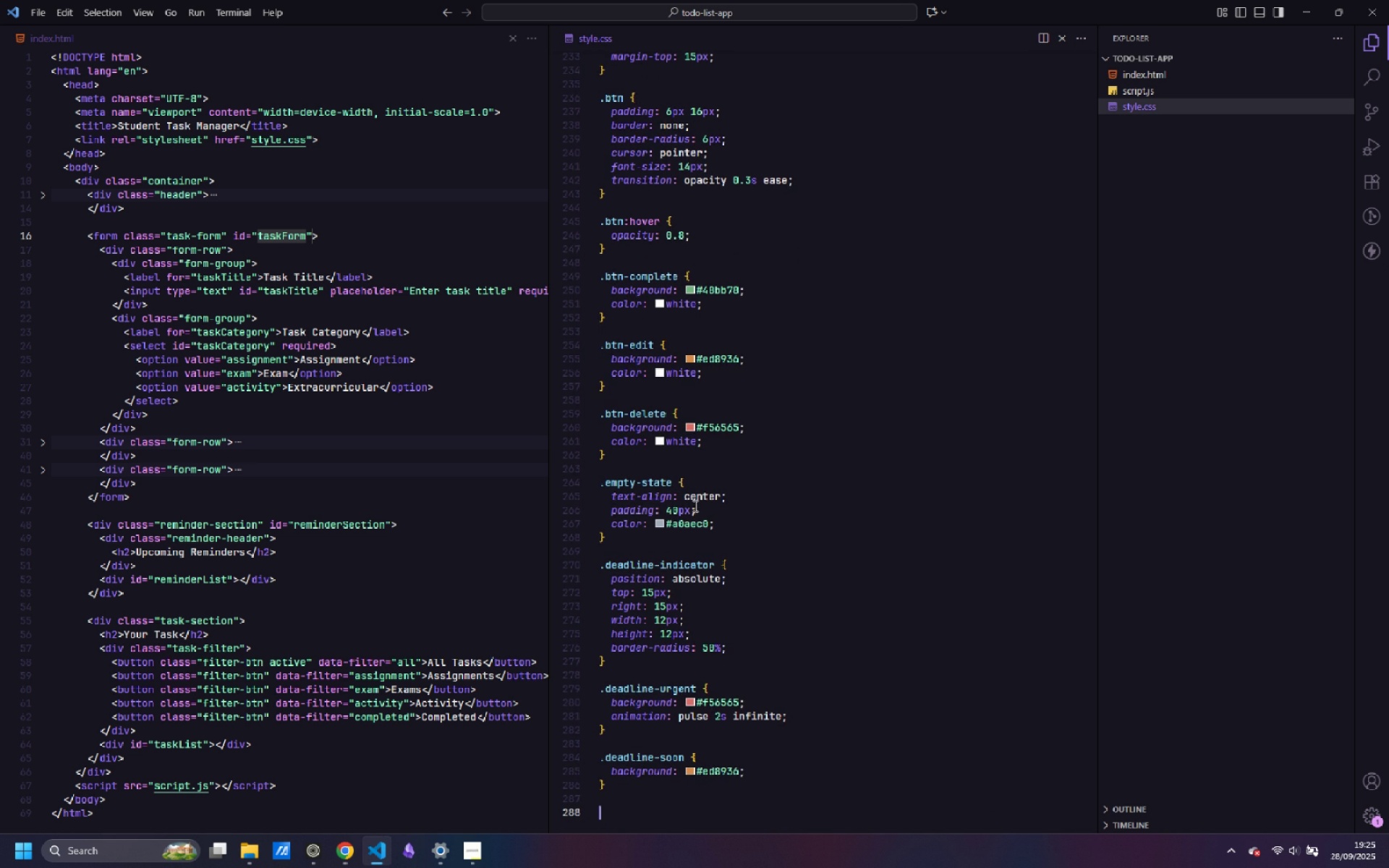 
key(Enter)
 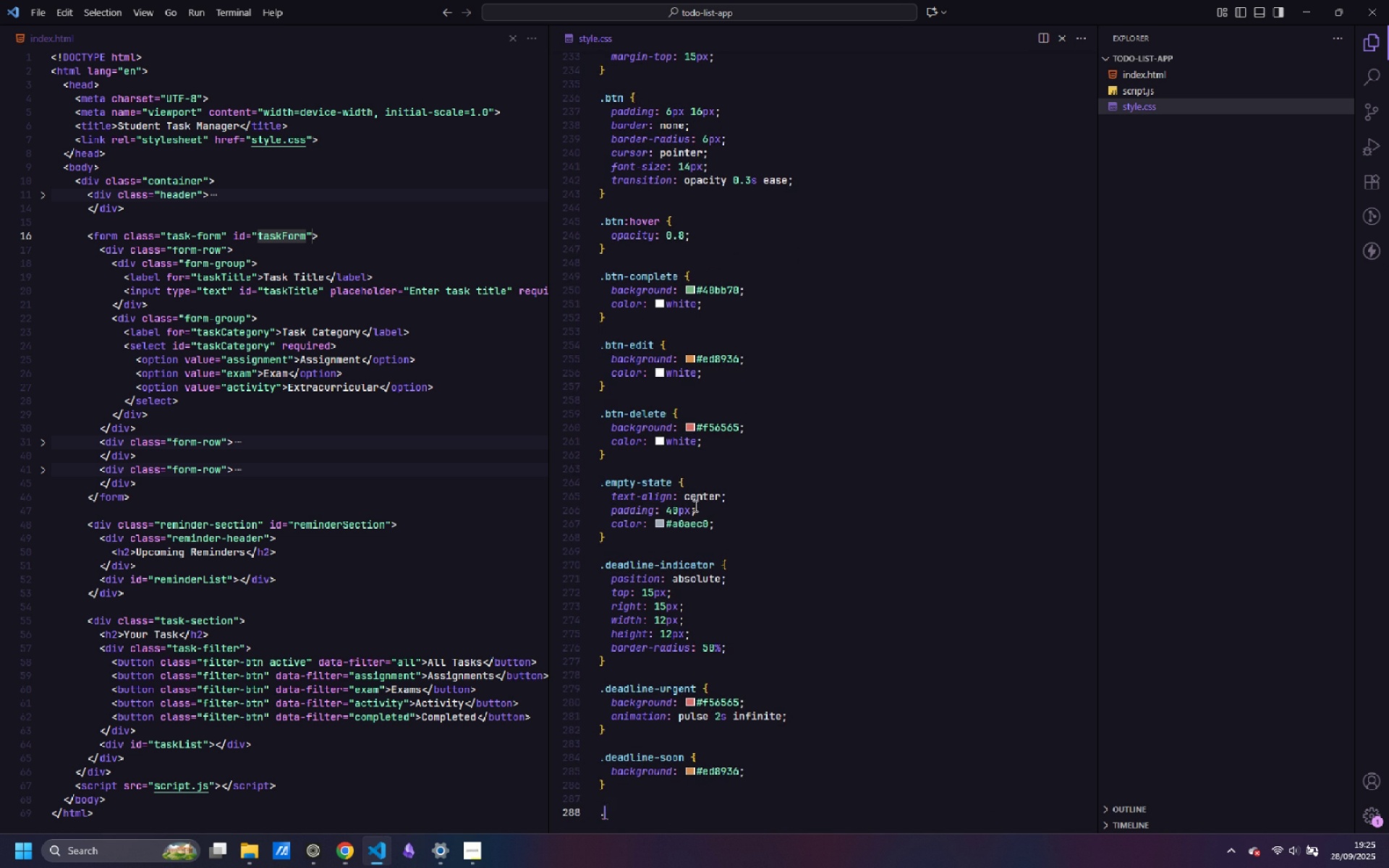 
type(.deadline-normal {)
 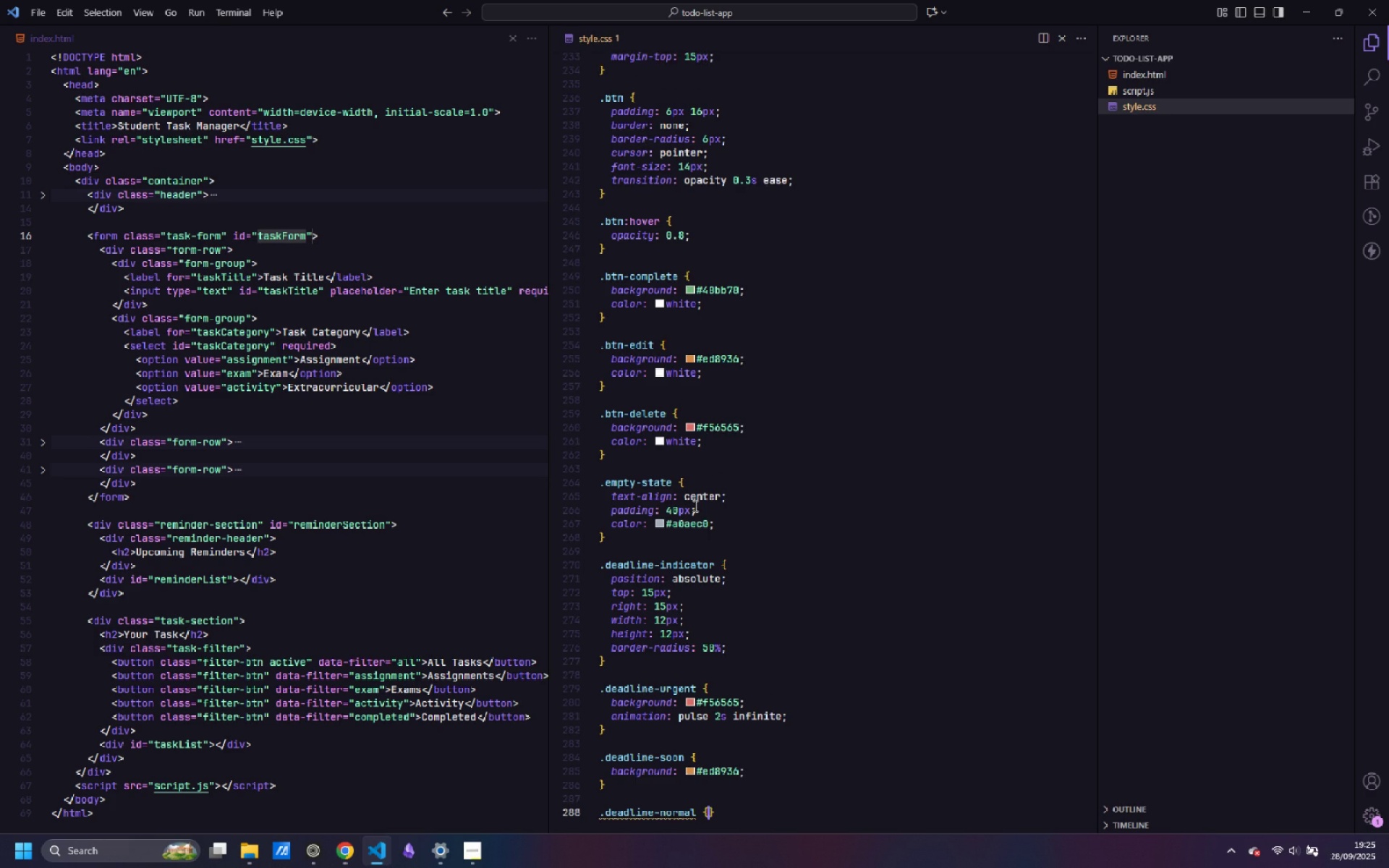 
key(Enter)
 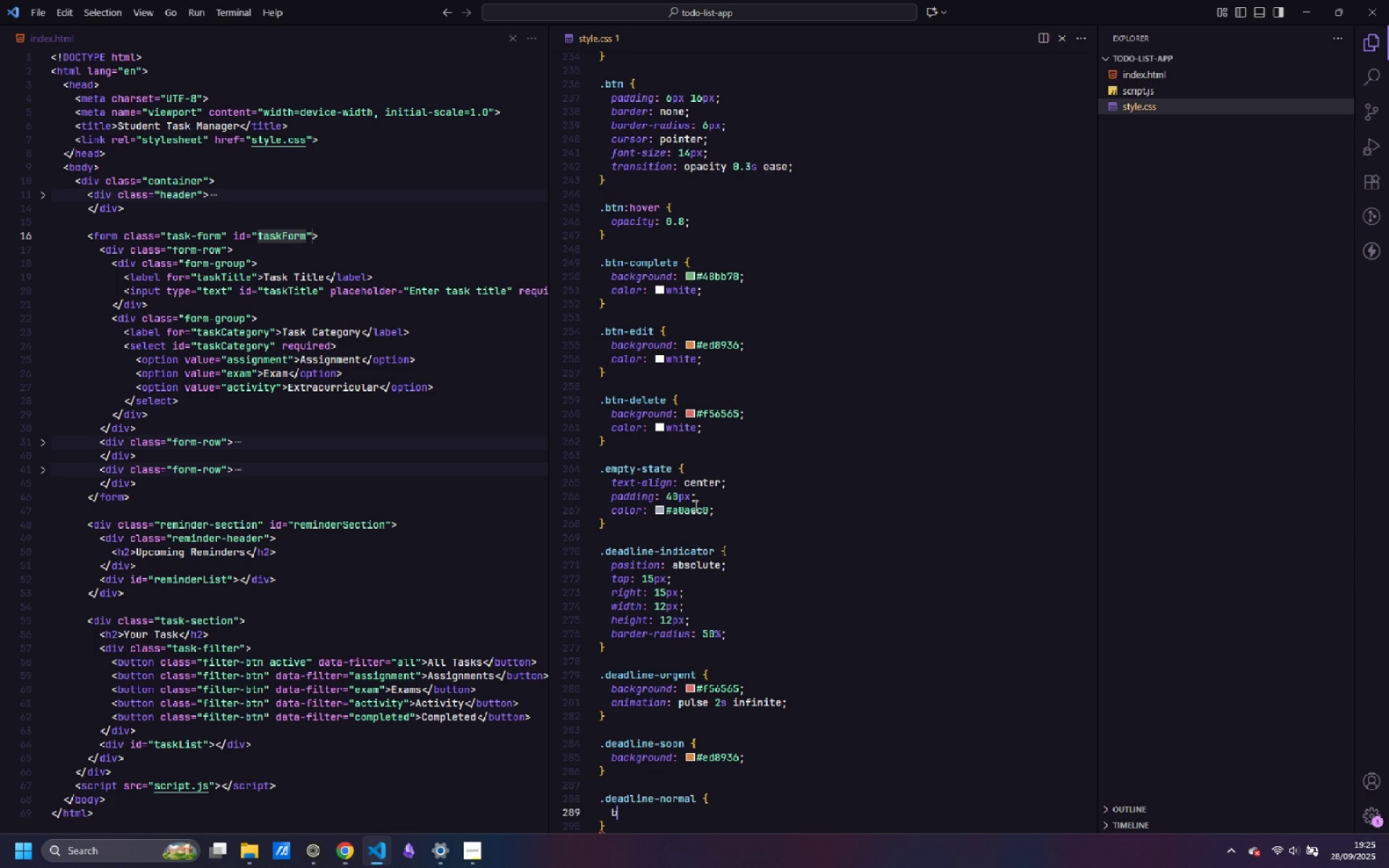 
type(background: #48bb78;)